 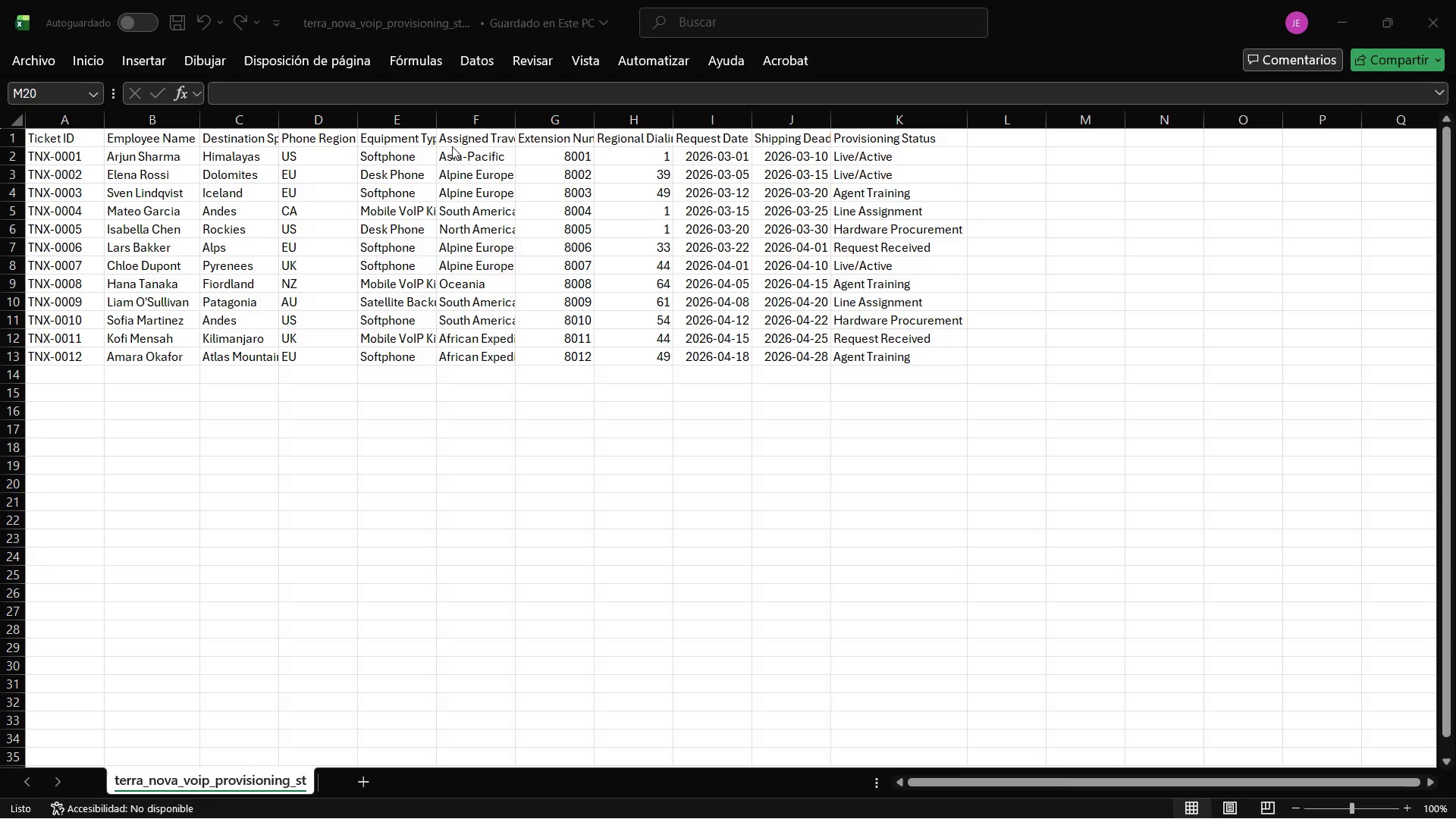 
key(Alt+Tab)
 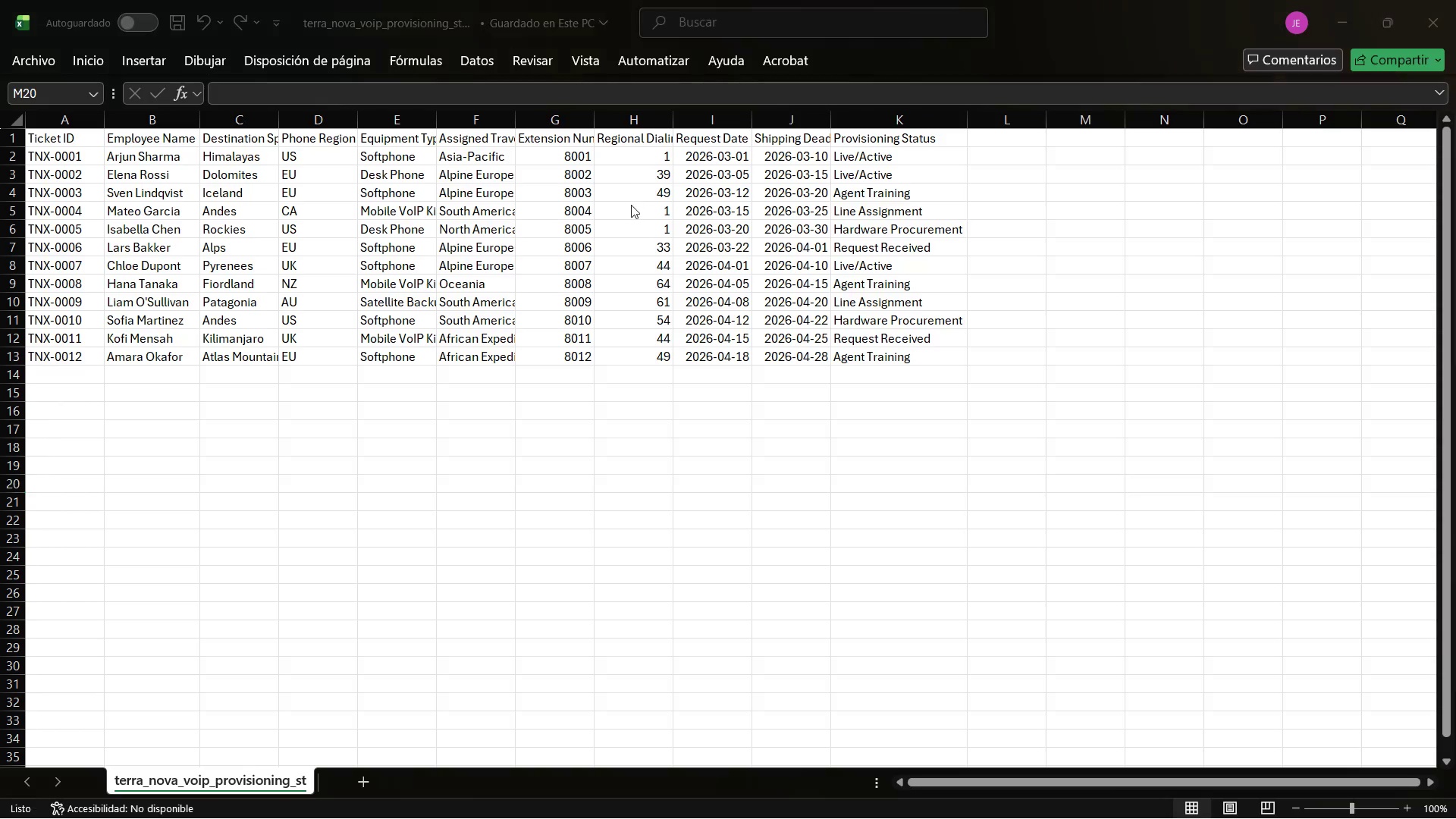 
key(Alt+Tab)
 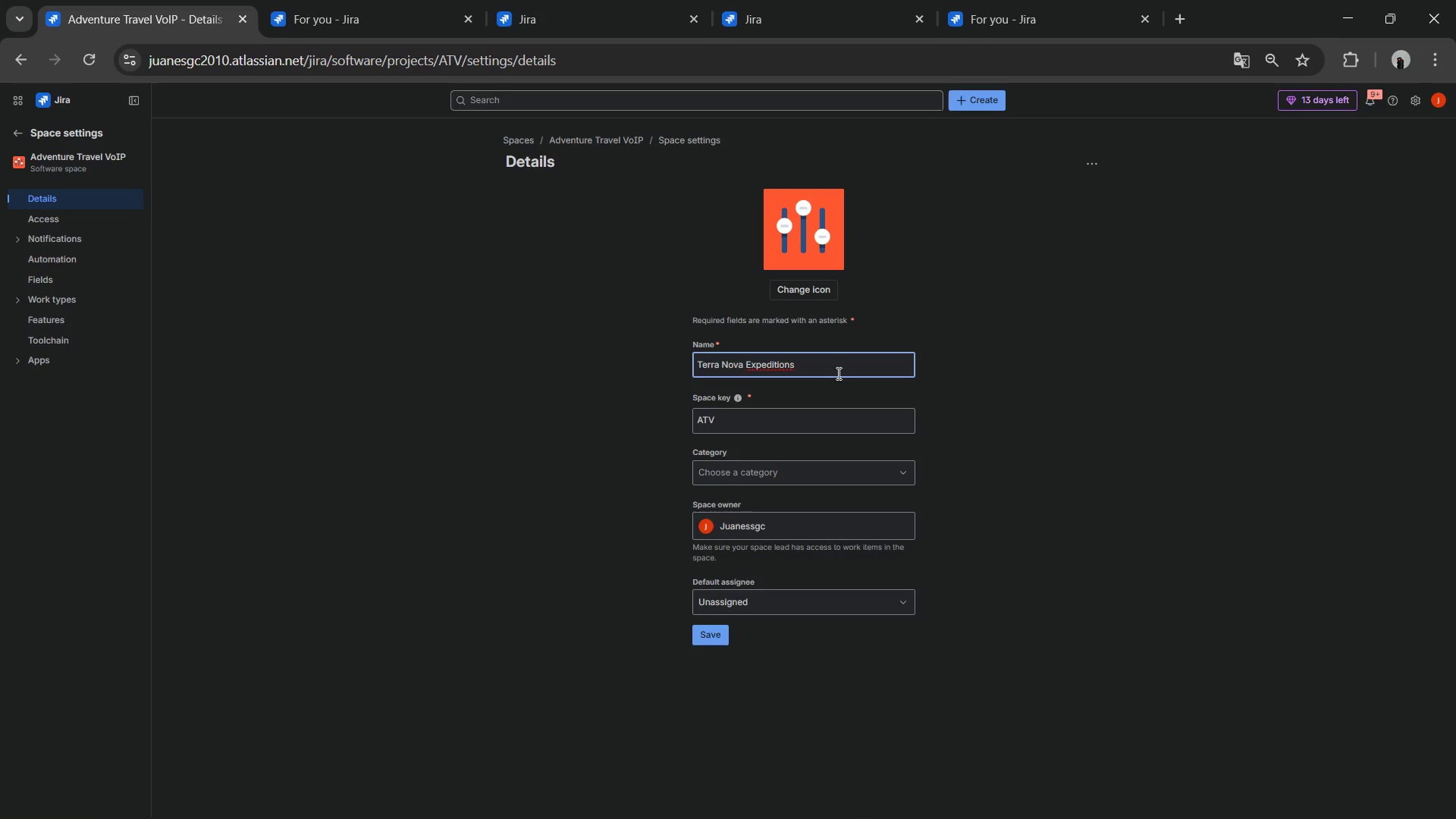 
key(Space)
 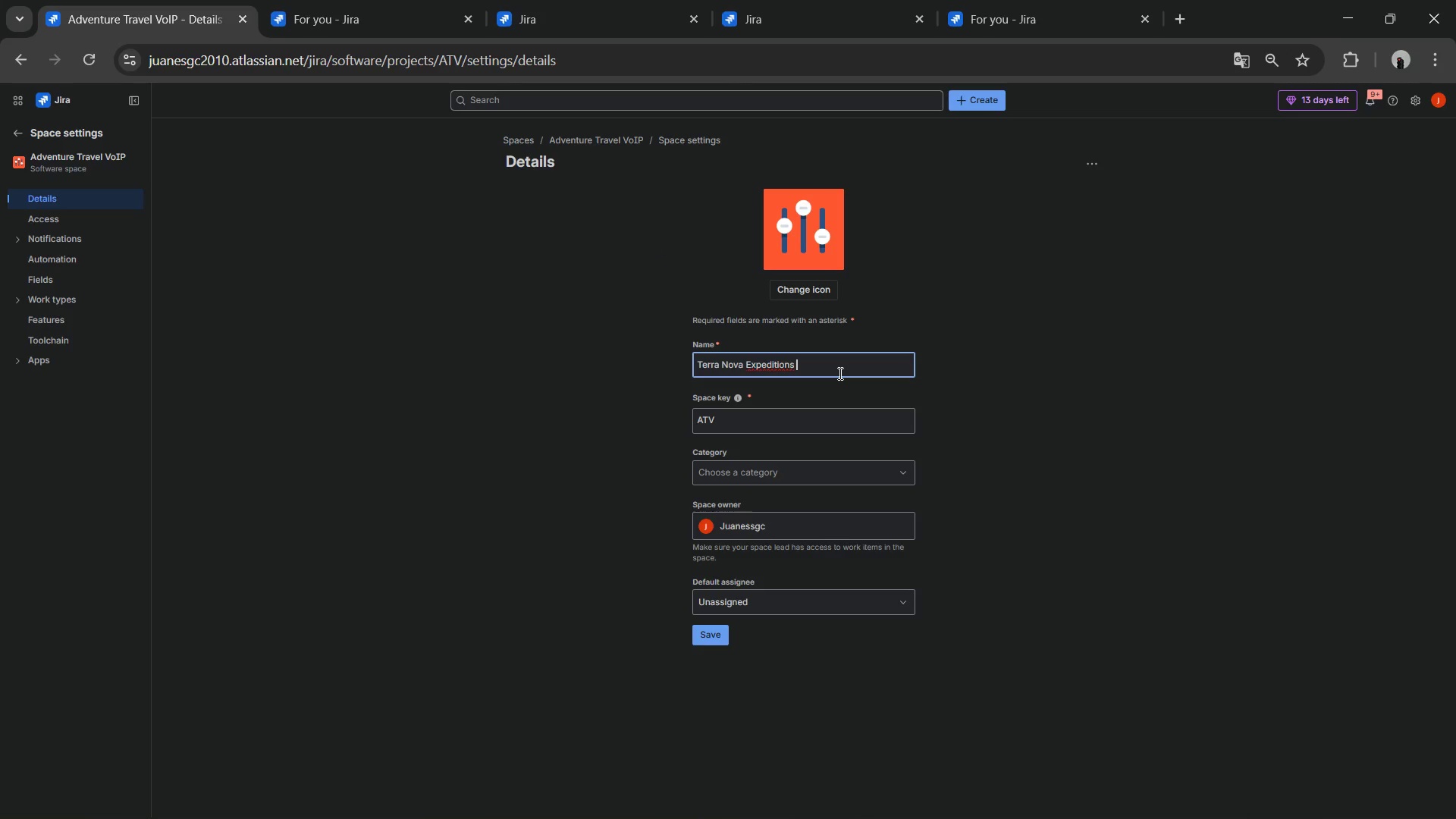 
key(Control+V)
 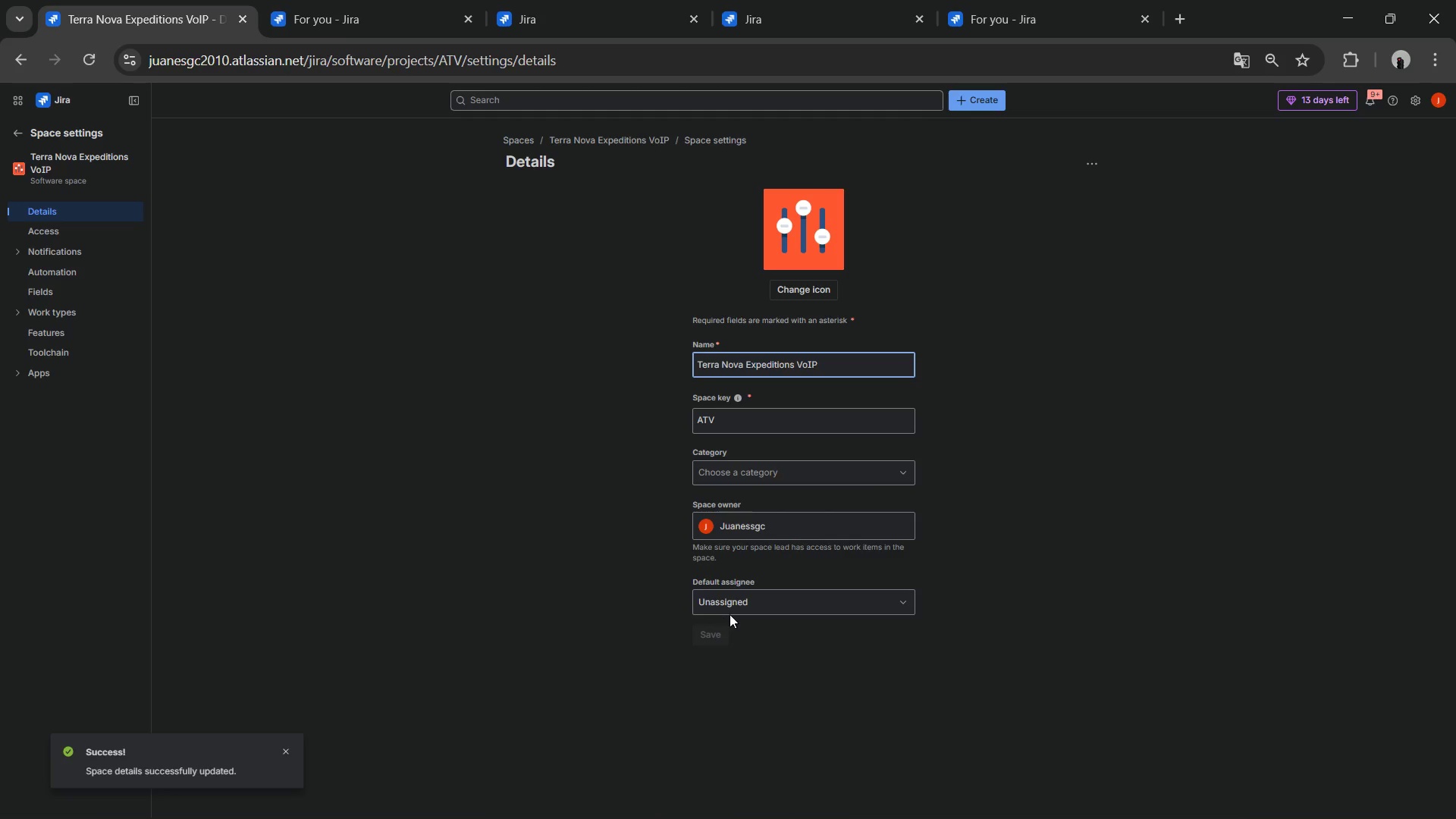 
left_click([763, 602])